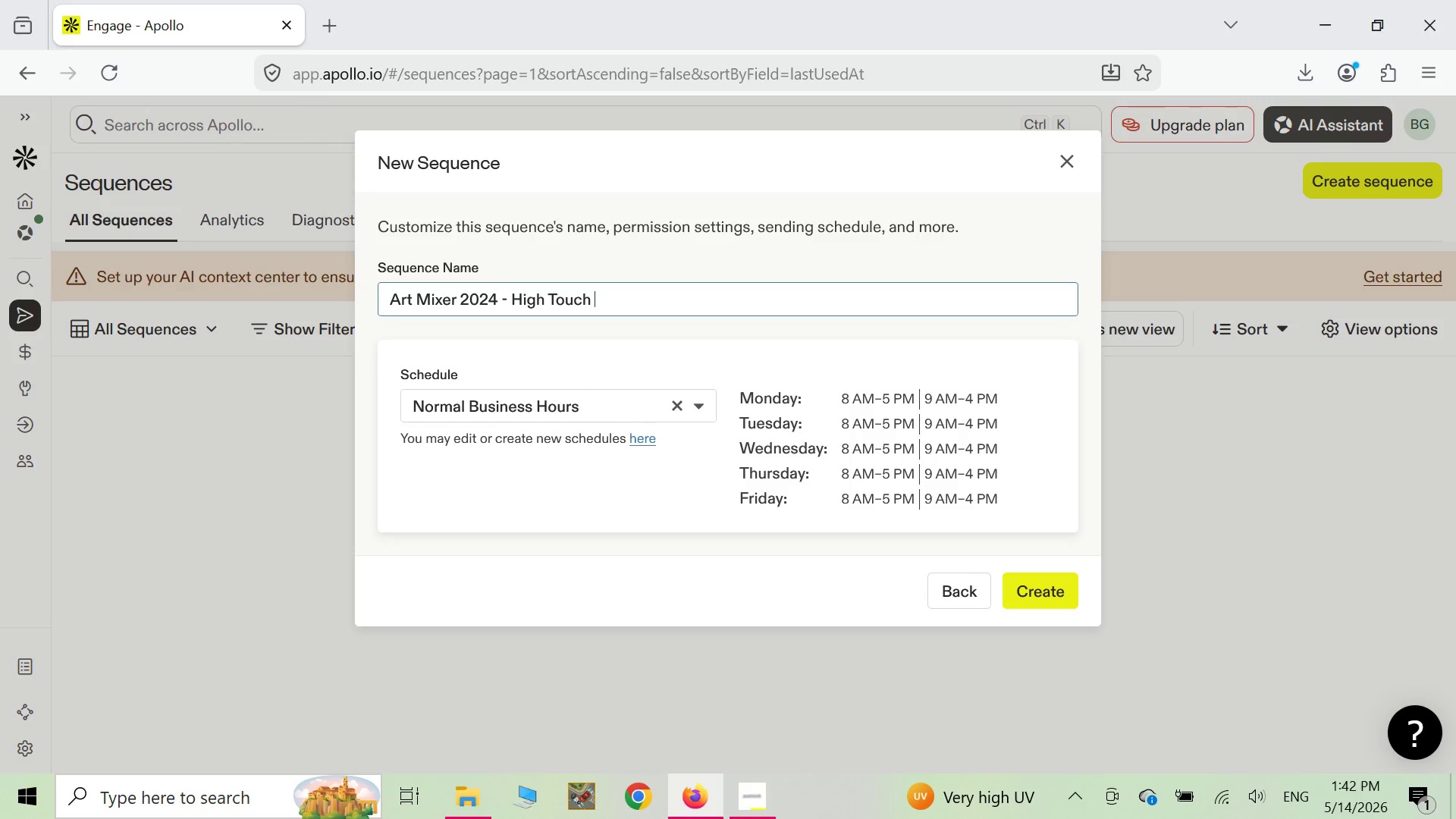 
type(in)
 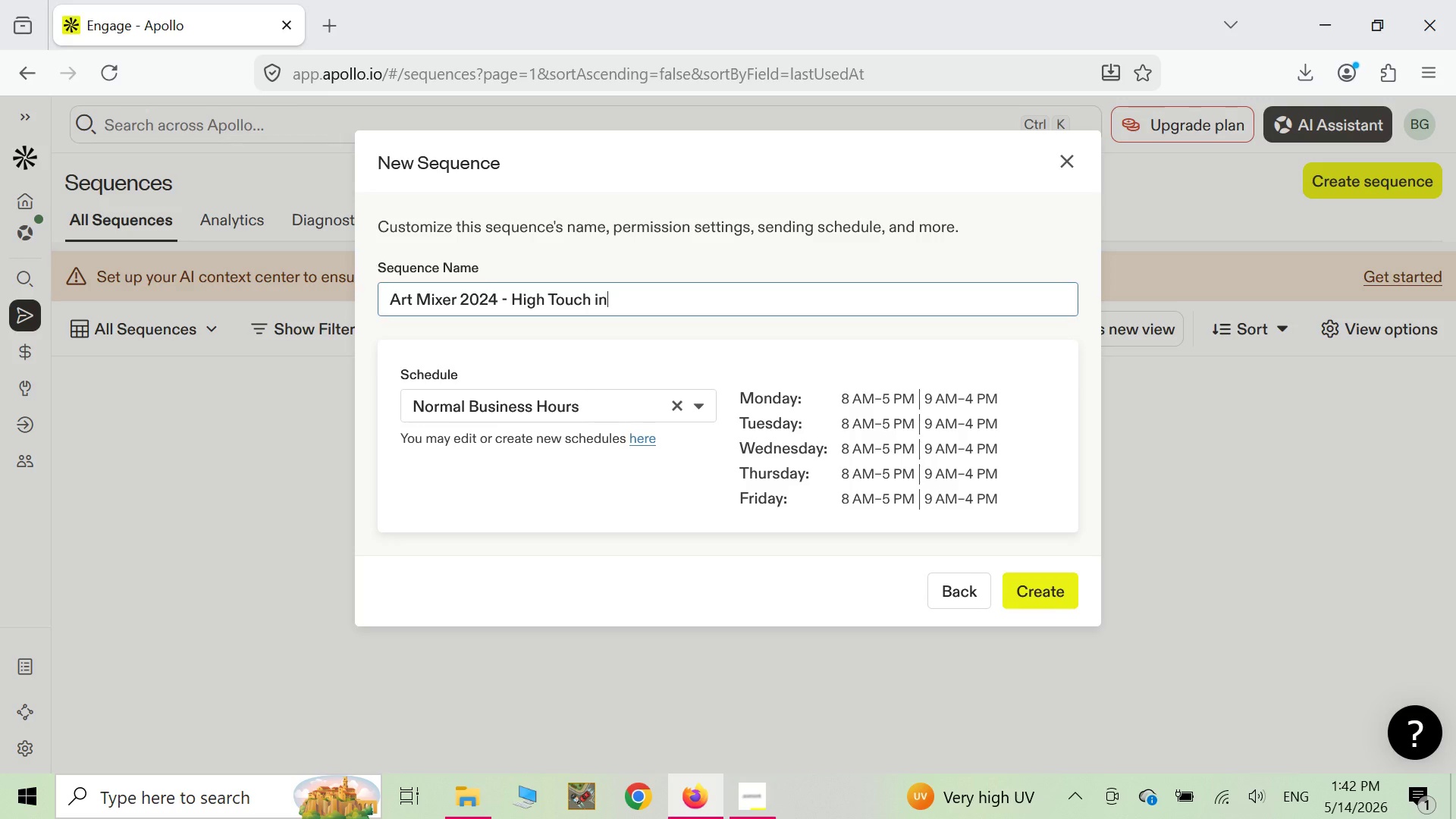 
key(Backspace)
key(Backspace)
type(In )
key(Backspace)
type(vite)
 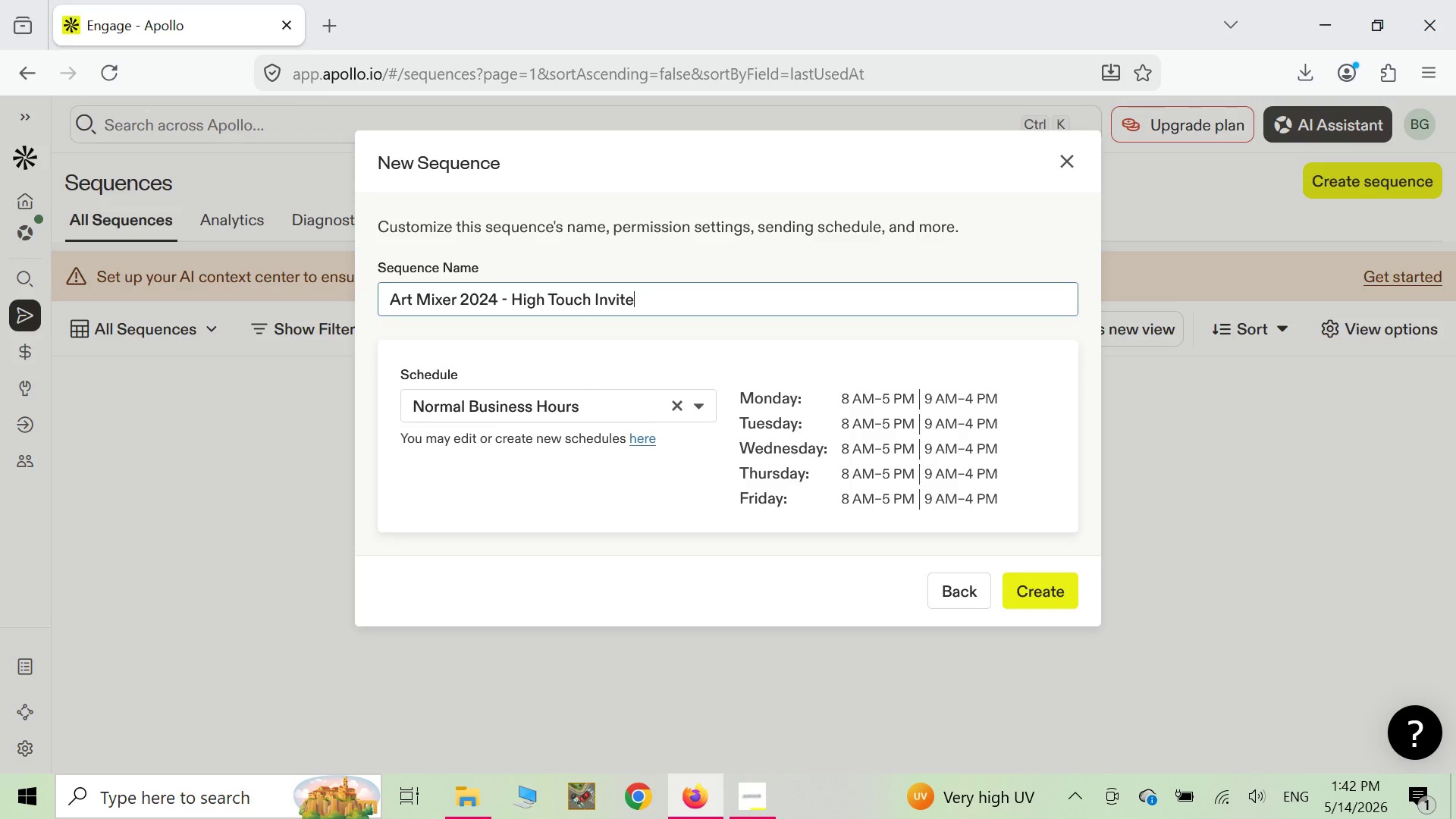 
wait(13.95)
 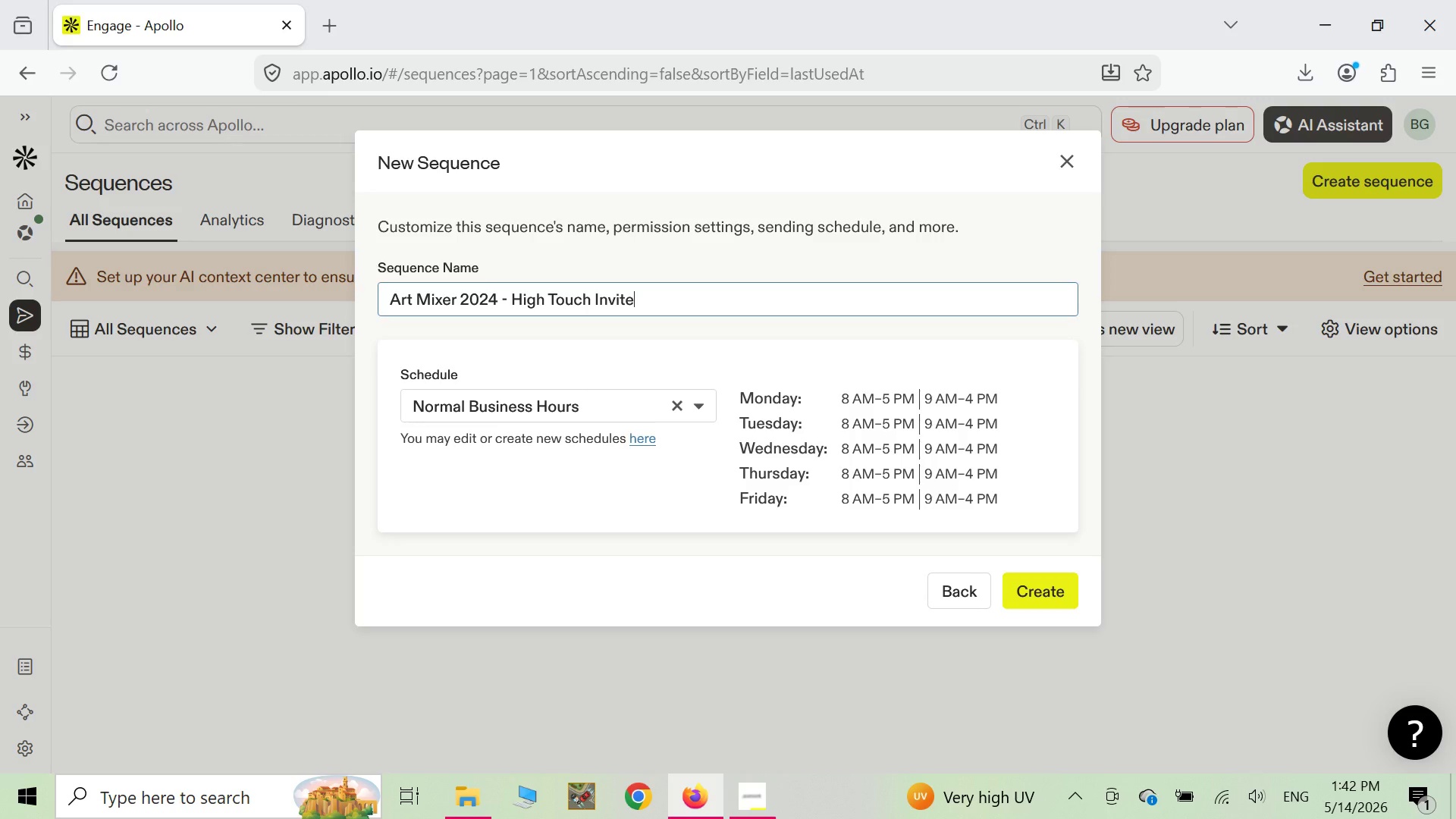 
left_click([703, 412])
 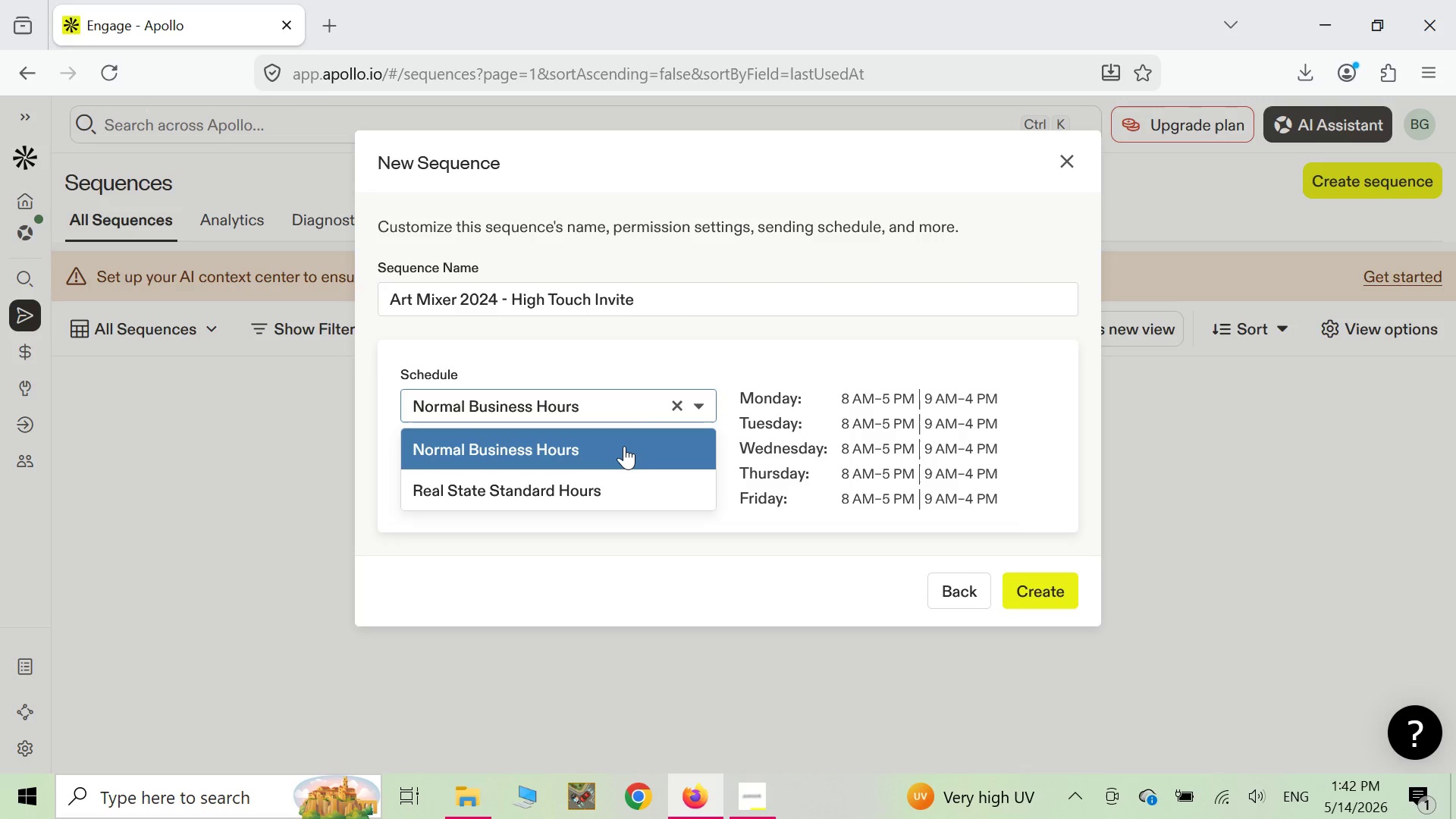 
left_click([623, 446])
 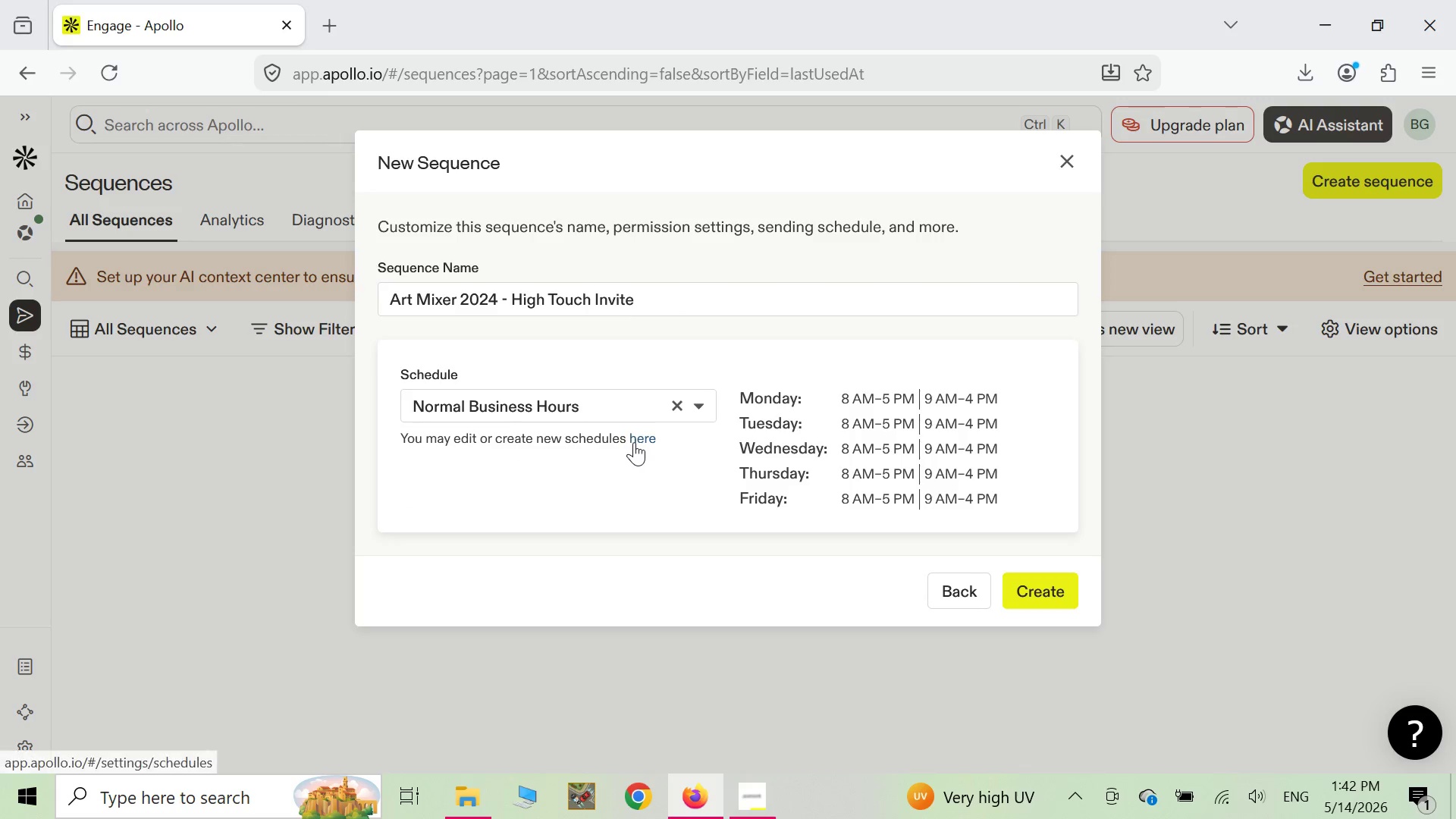 
left_click([637, 441])
 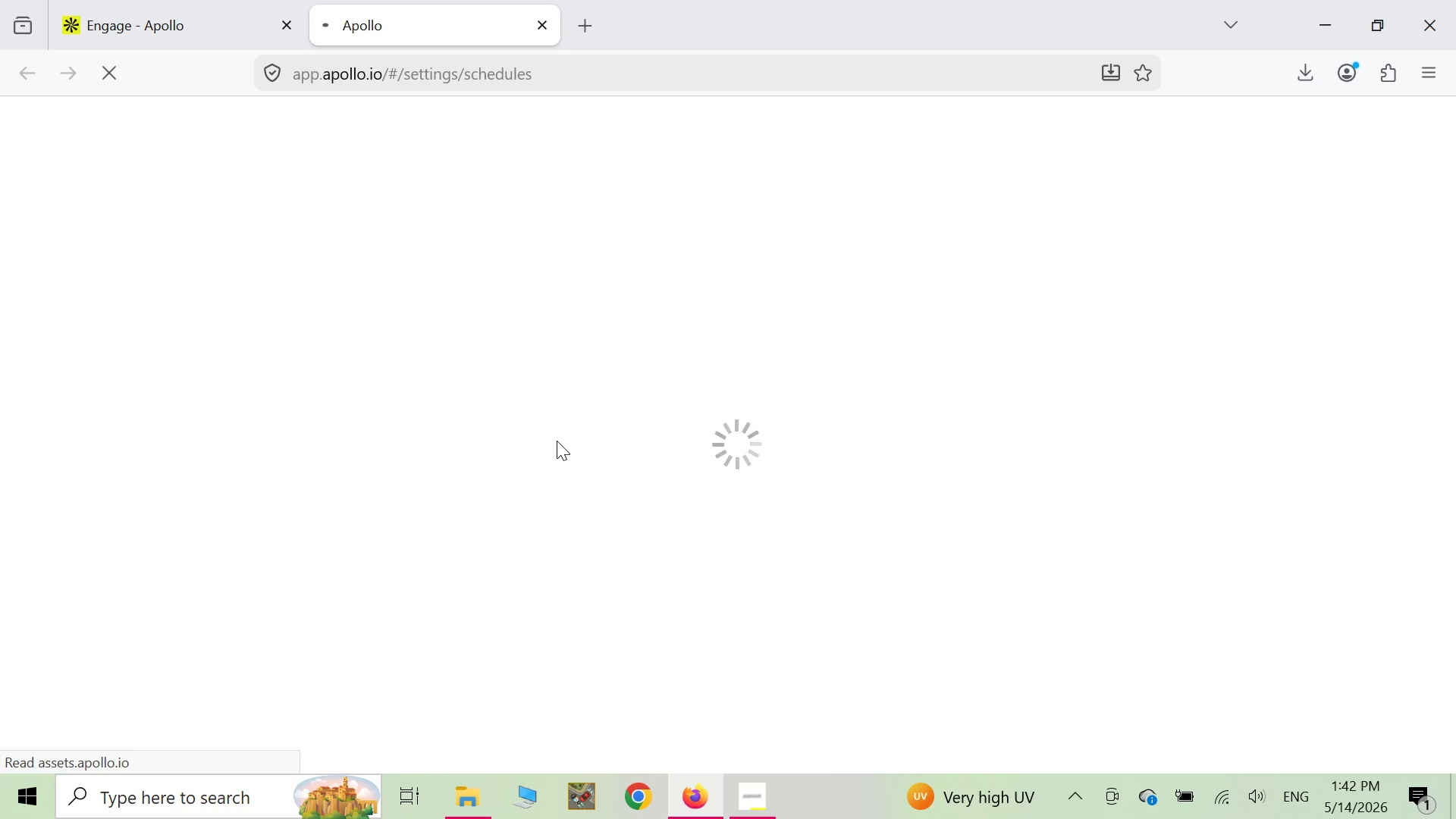 
wait(6.93)
 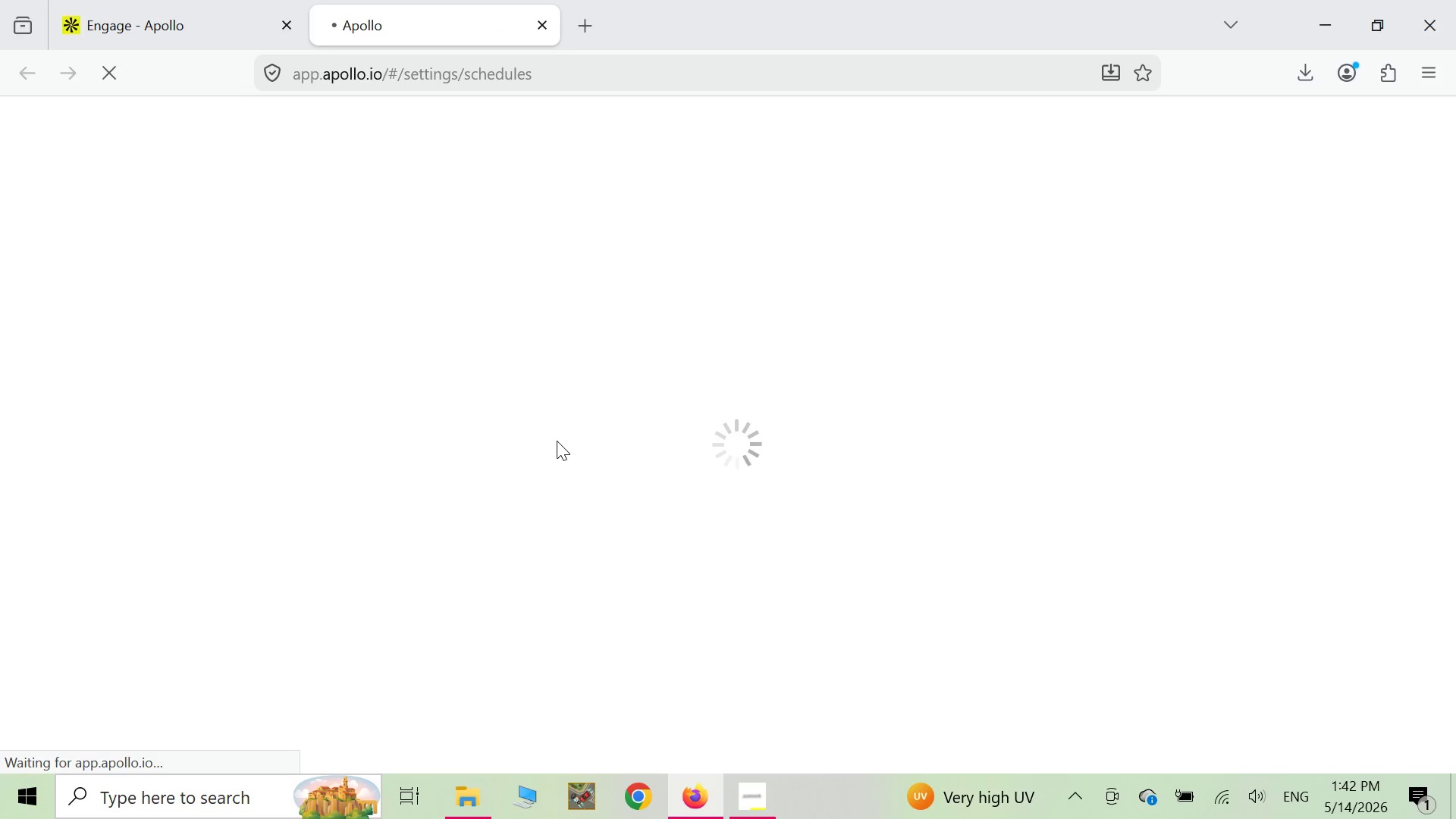 
mouse_move([748, 770])
 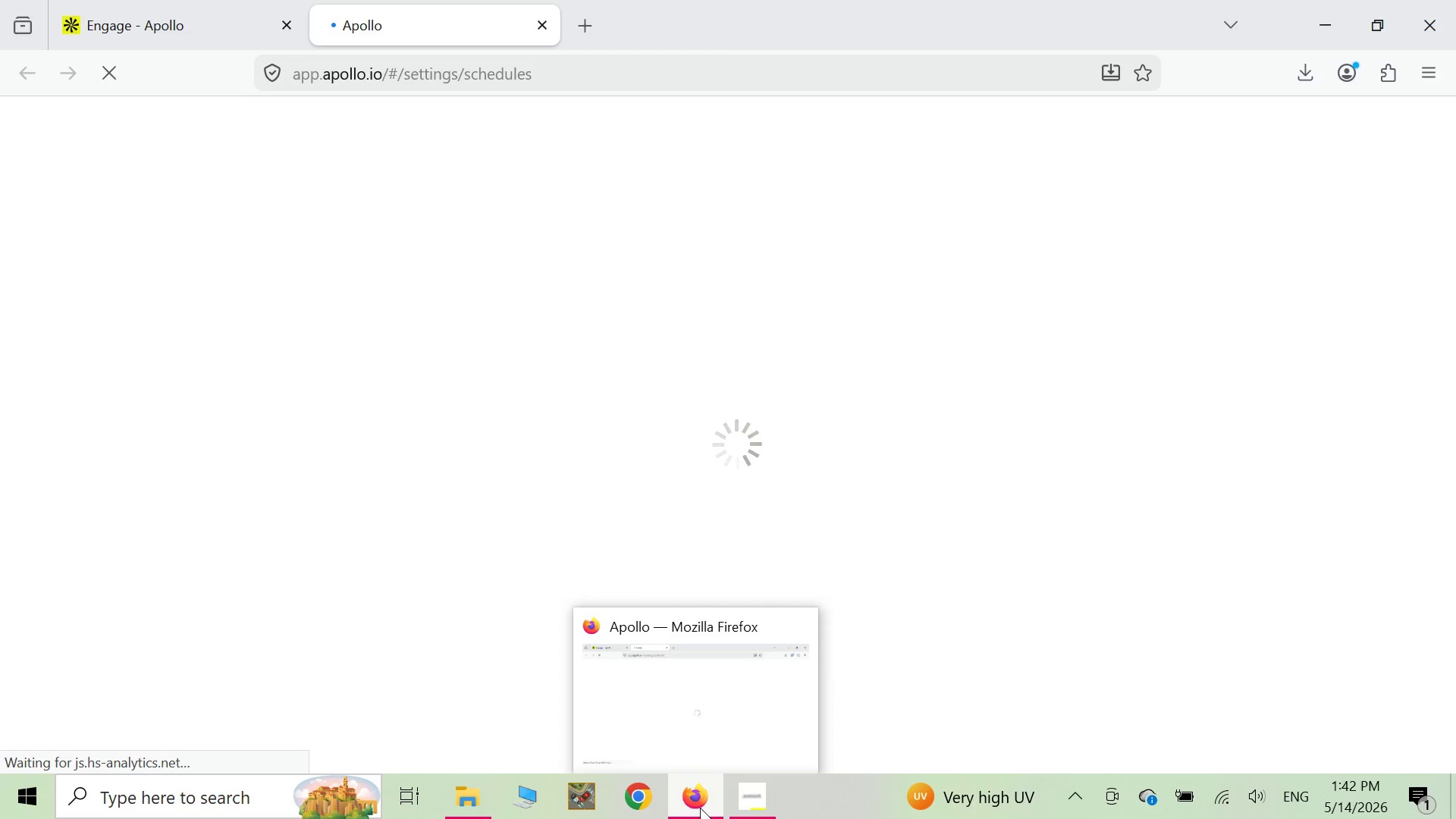 
left_click([700, 808])